 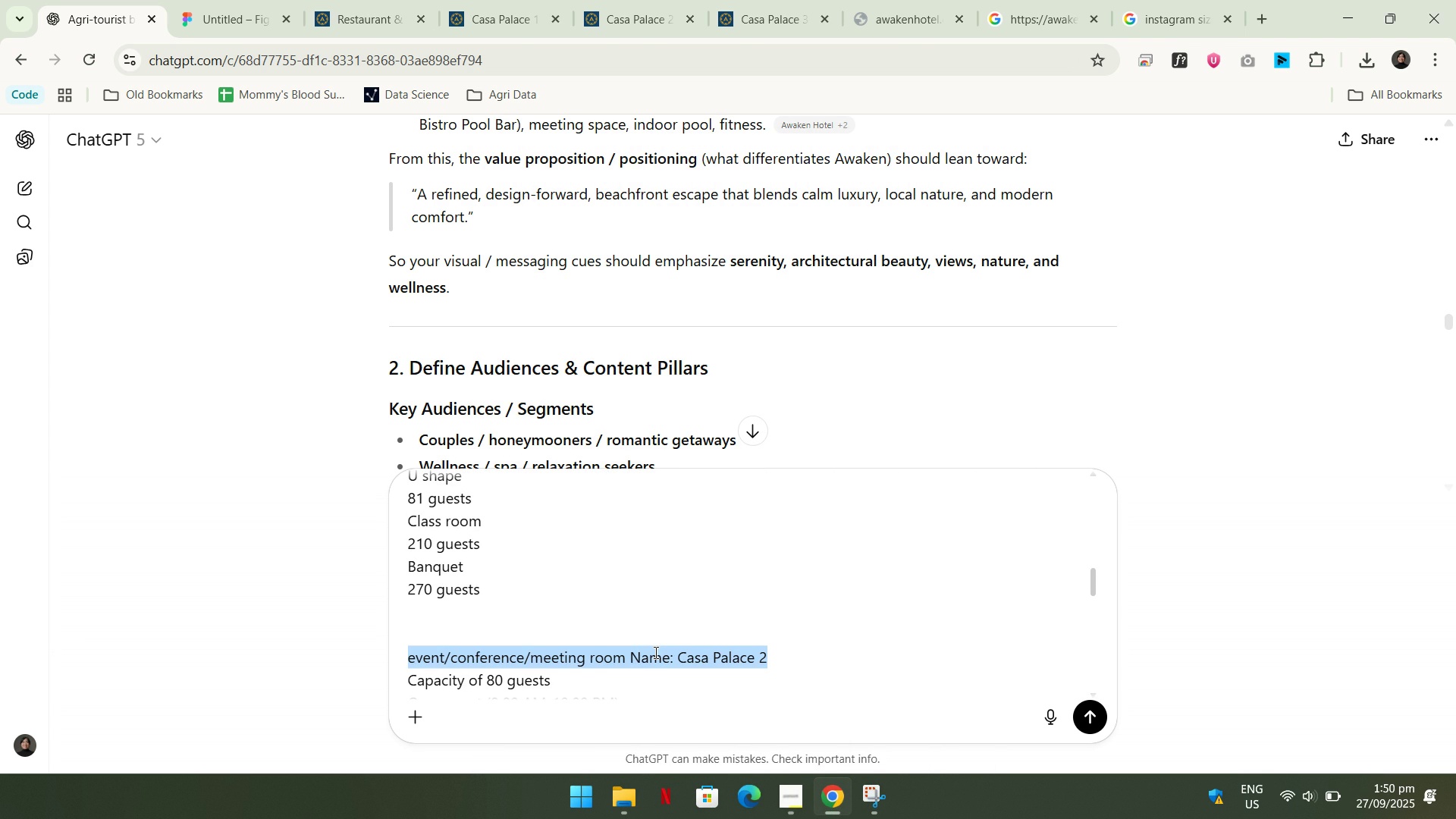 
key(Control+C)
 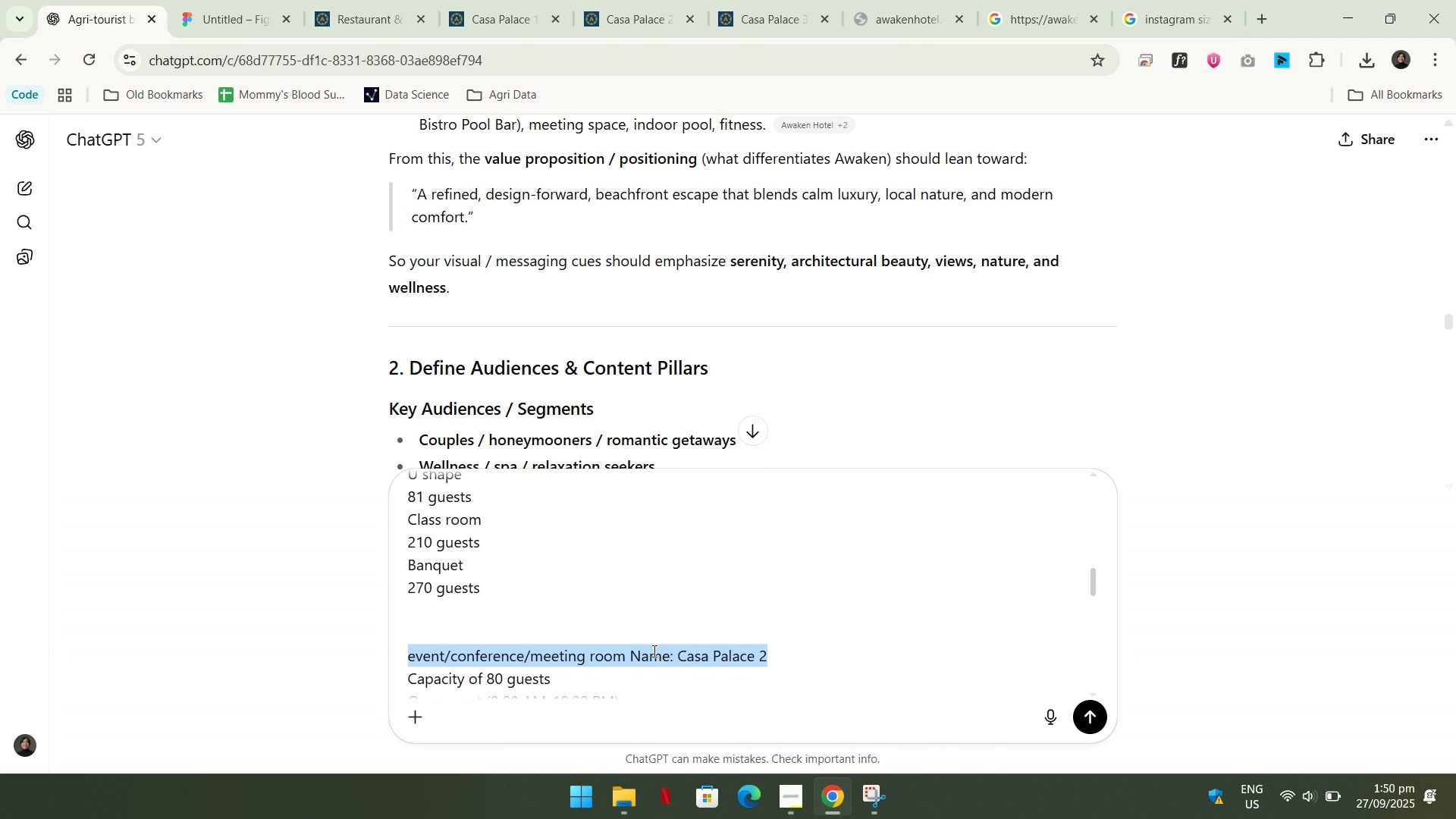 
scroll: coordinate [647, 650], scroll_direction: down, amount: 17.0
 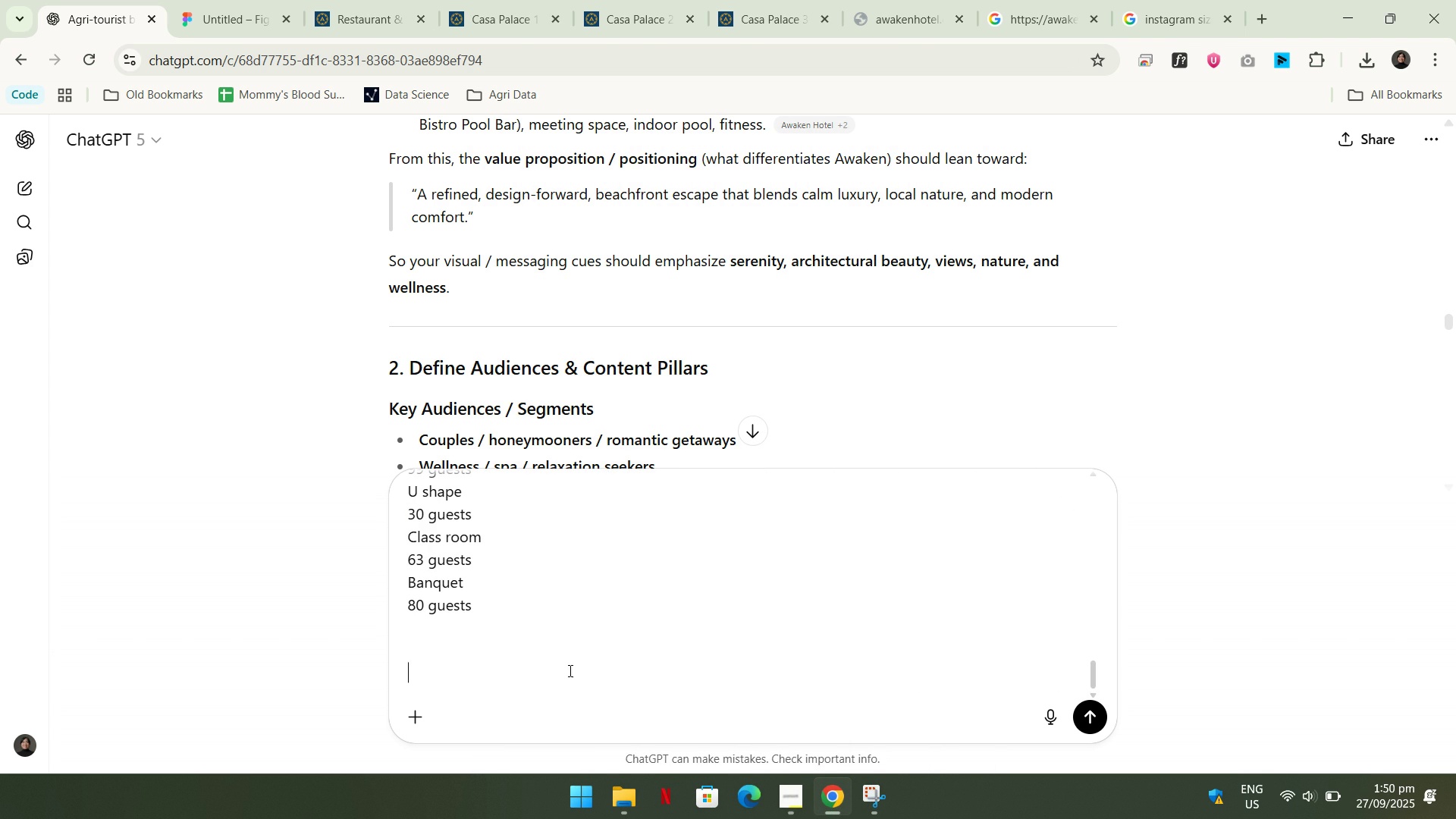 
left_click([569, 670])
 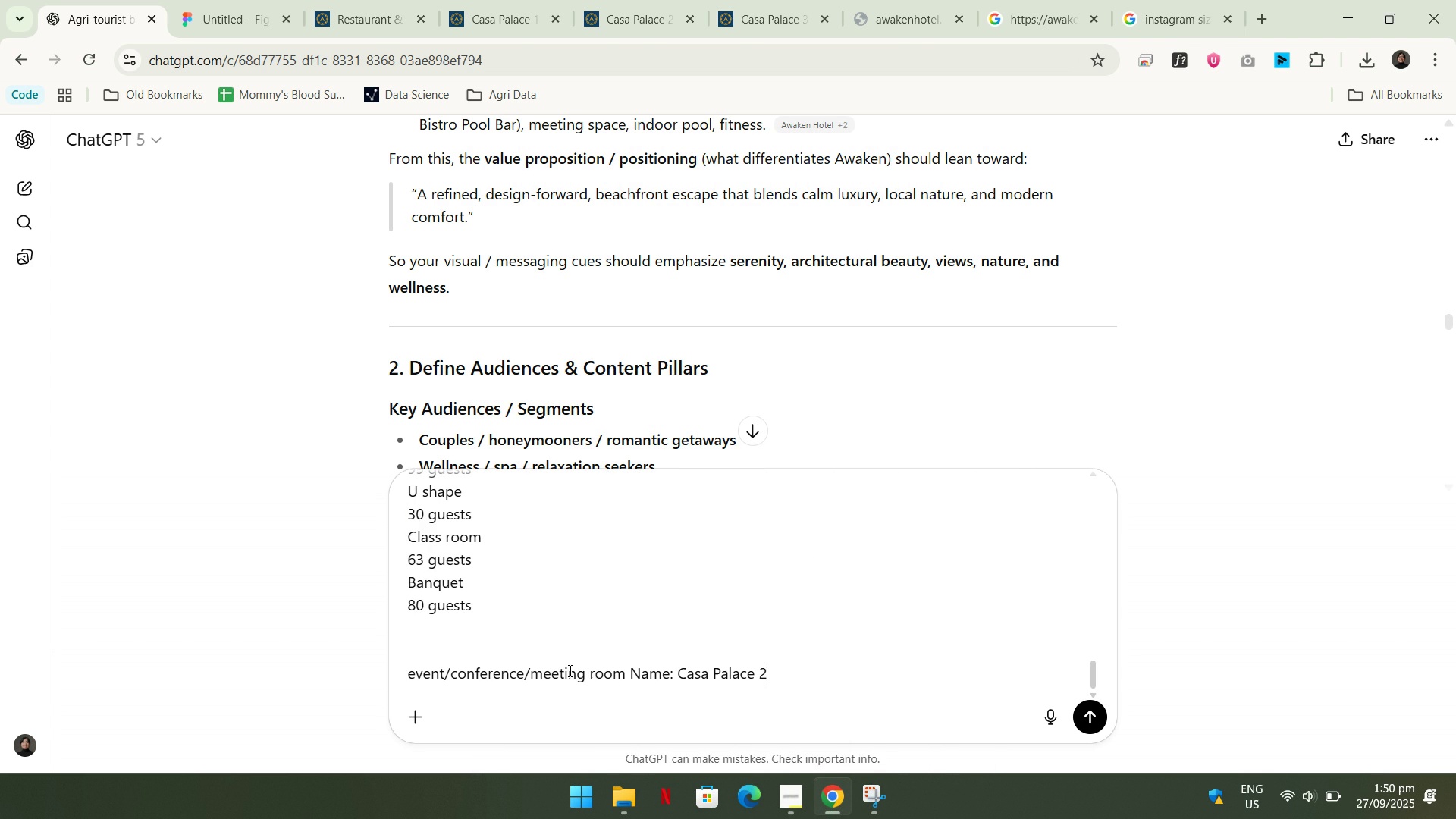 
key(Control+ControlLeft)
 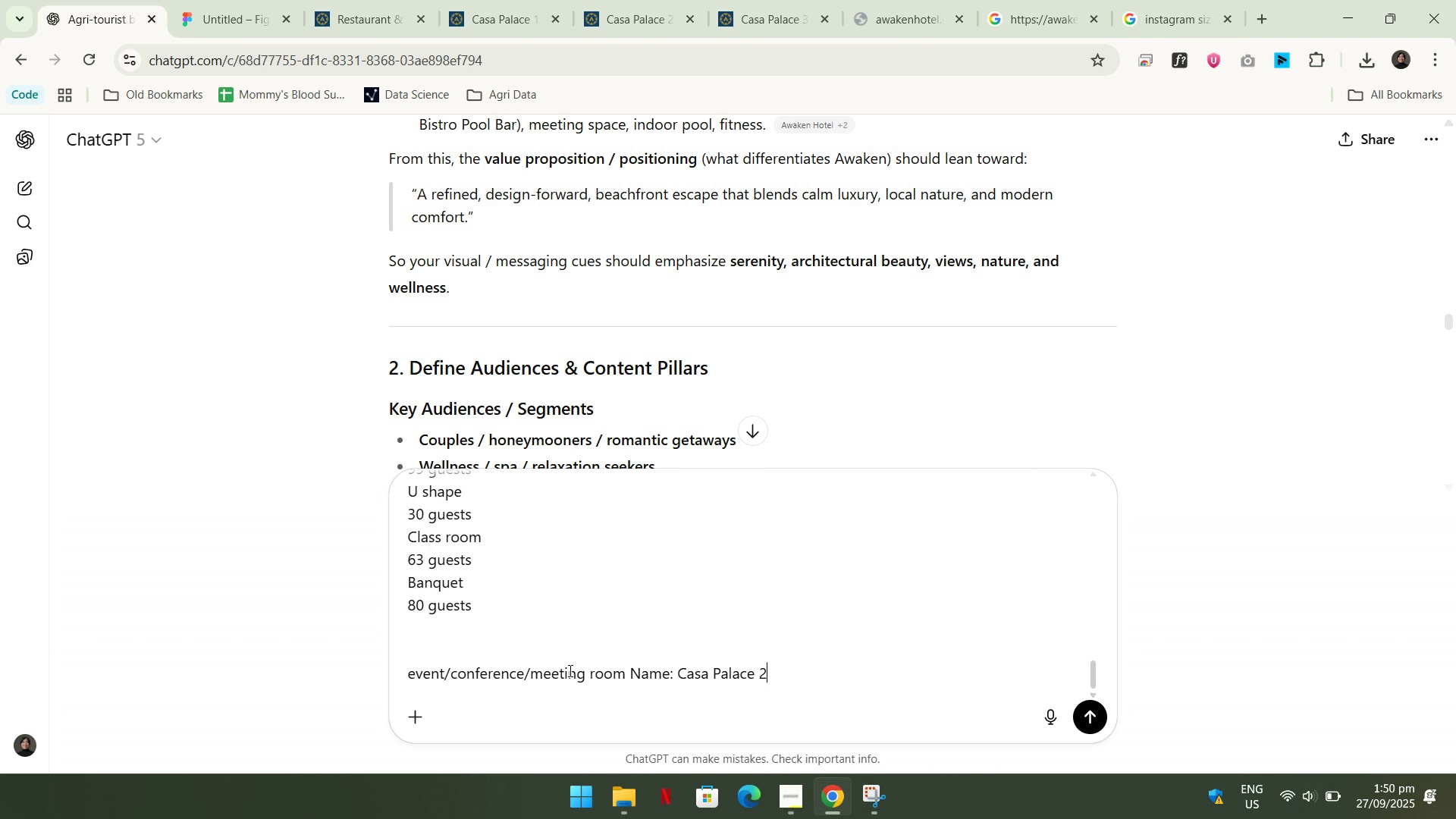 
key(Control+V)
 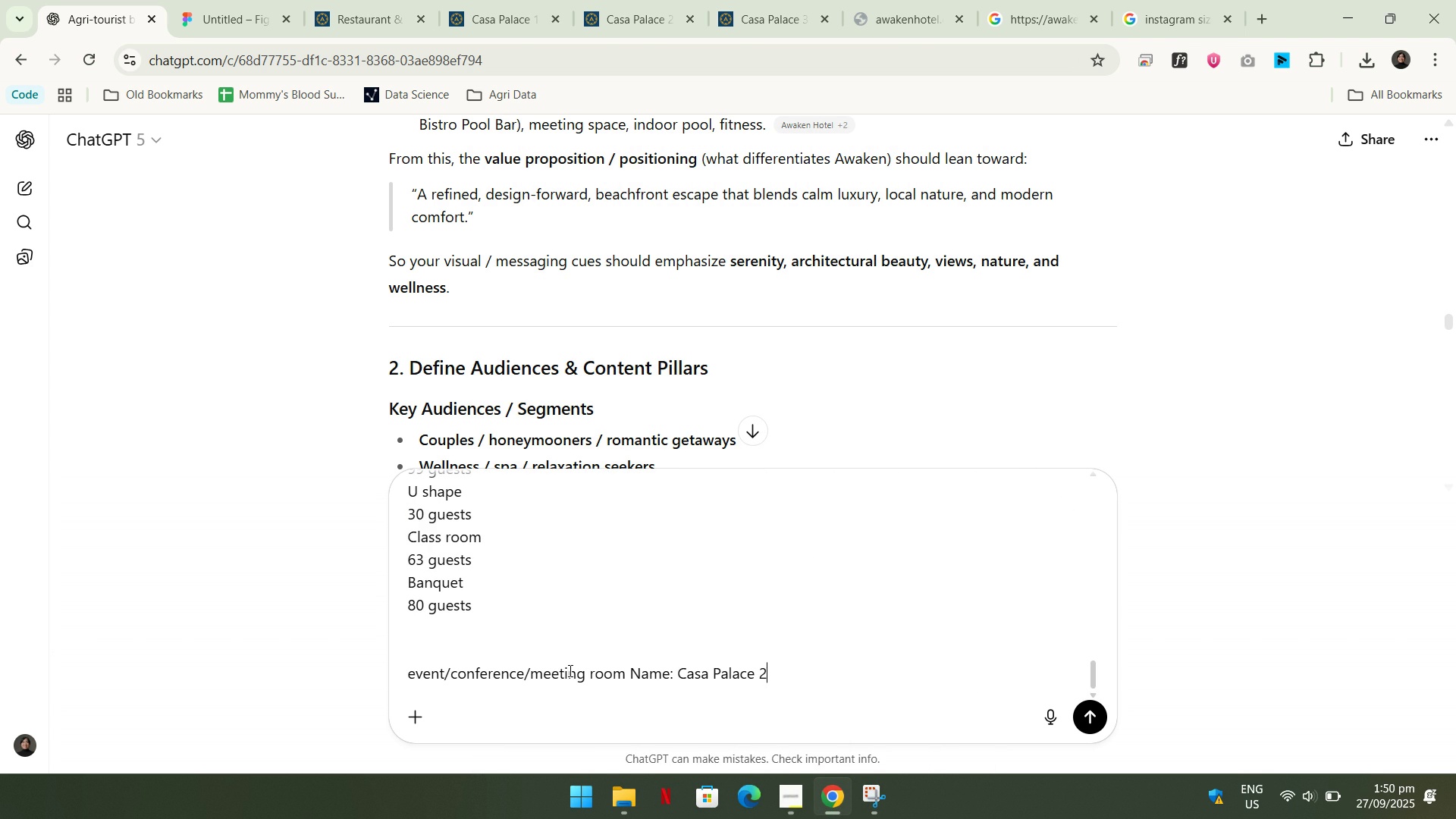 
key(Backspace)
 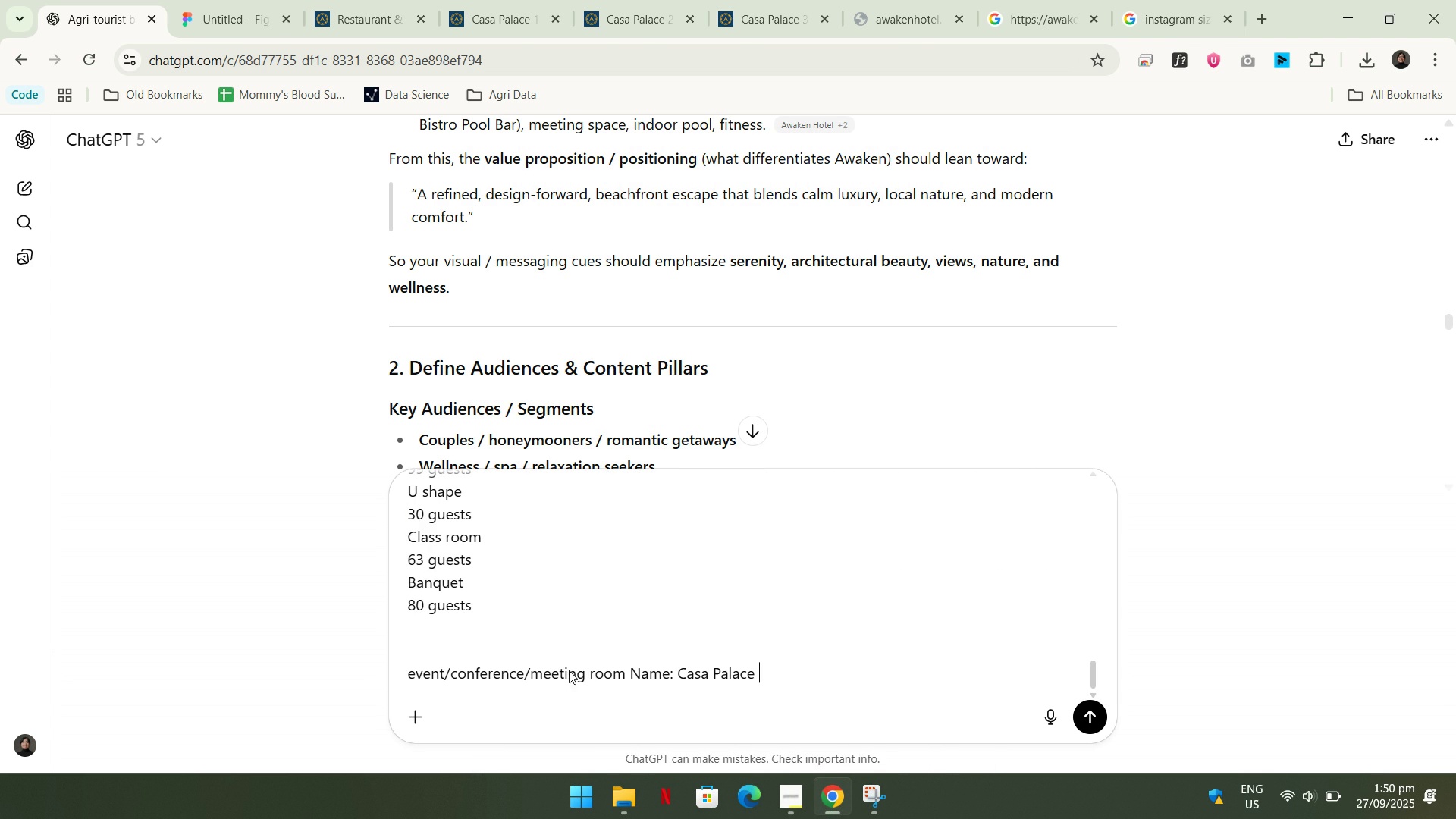 
key(NumpadEnter)
 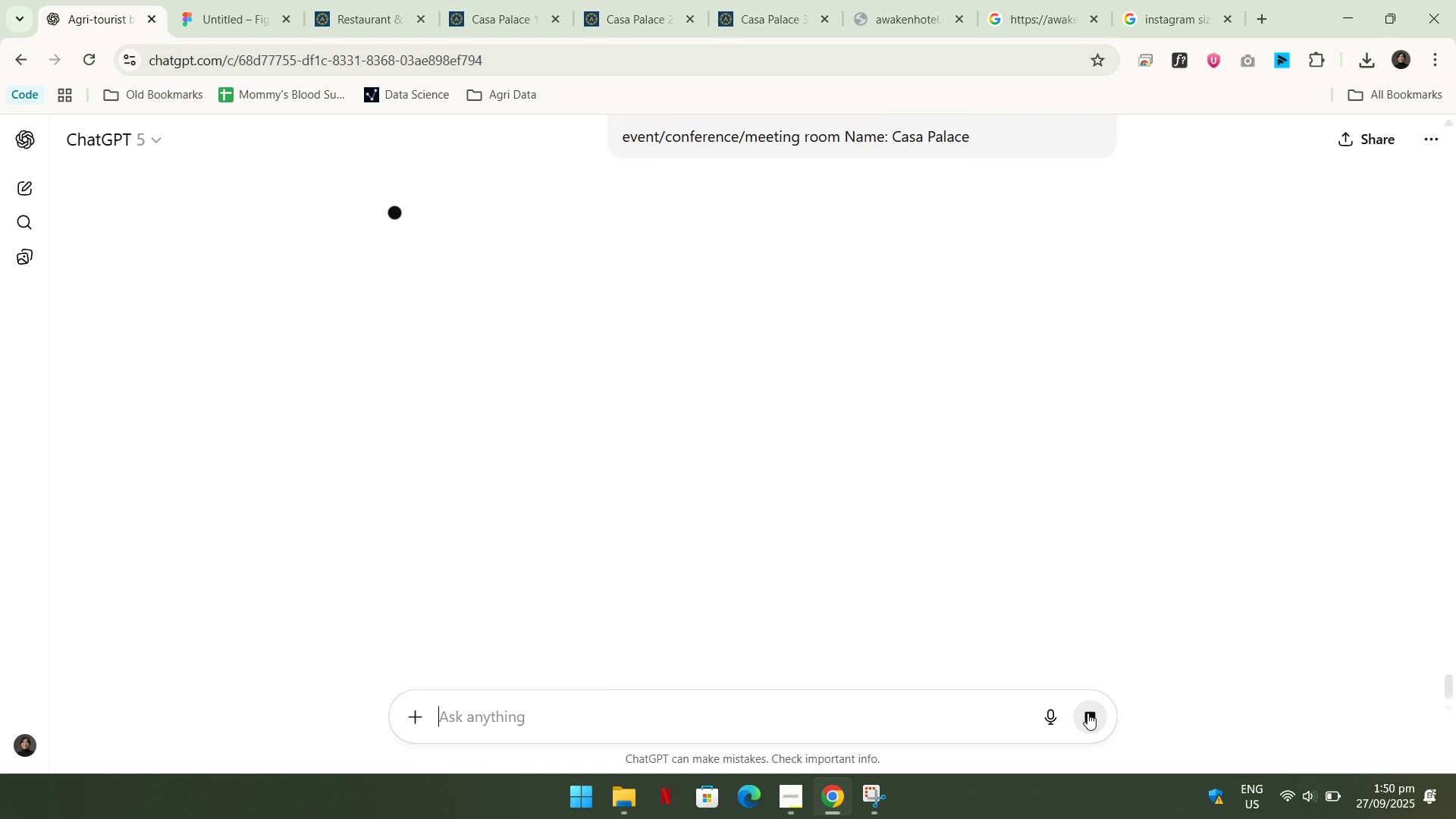 
scroll: coordinate [906, 510], scroll_direction: up, amount: 2.0
 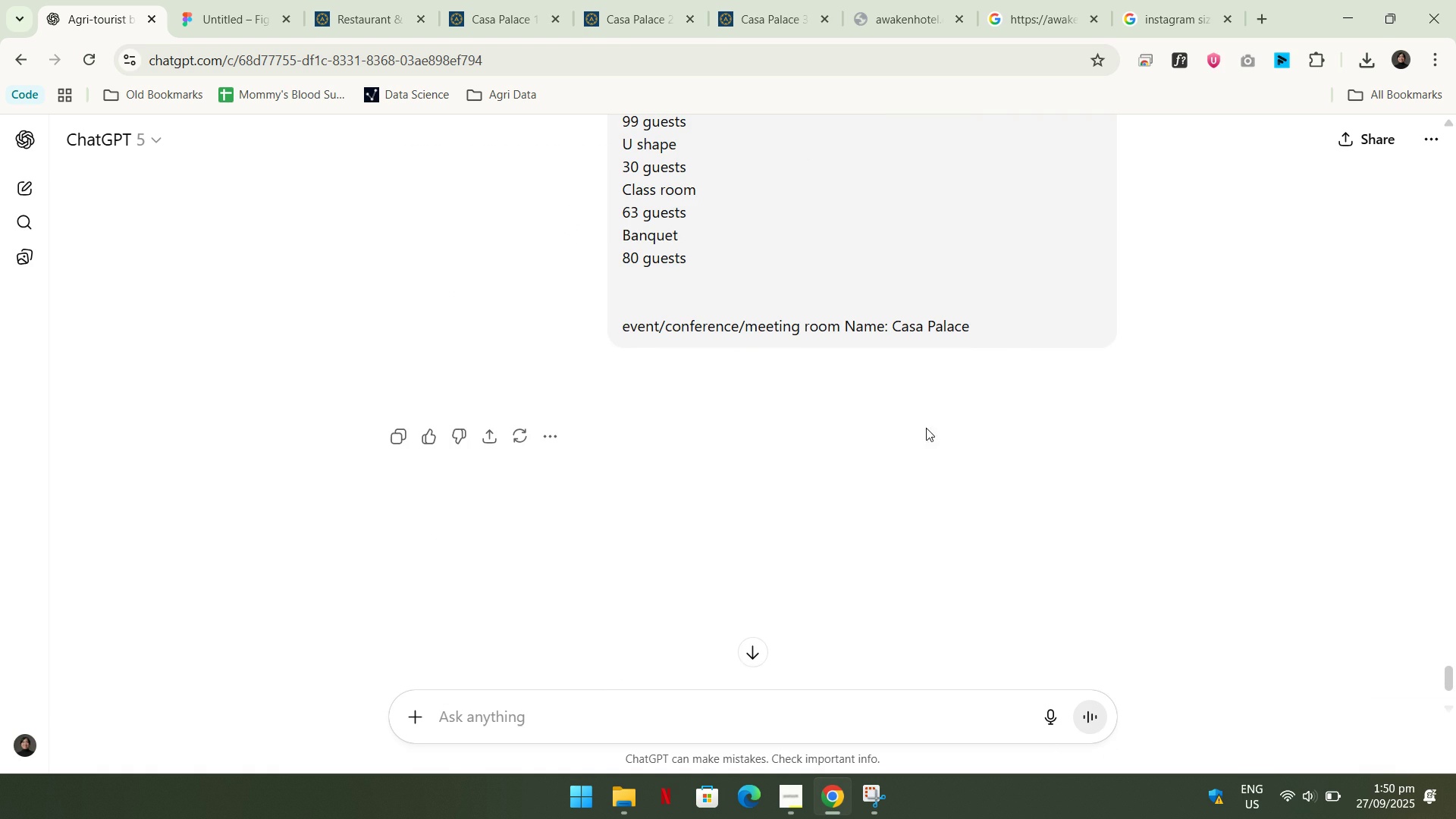 
left_click([1018, 328])
 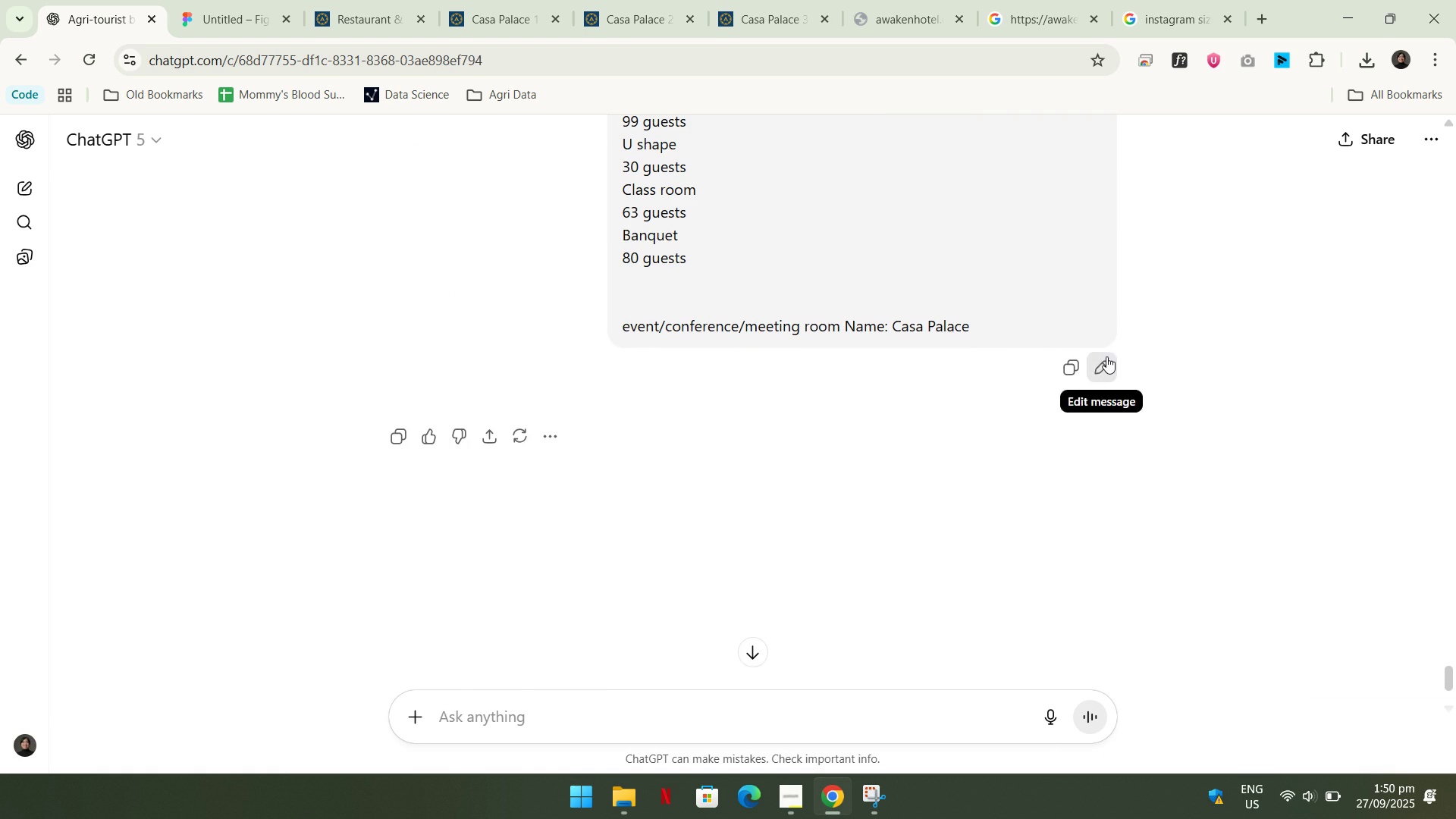 
left_click([1106, 356])
 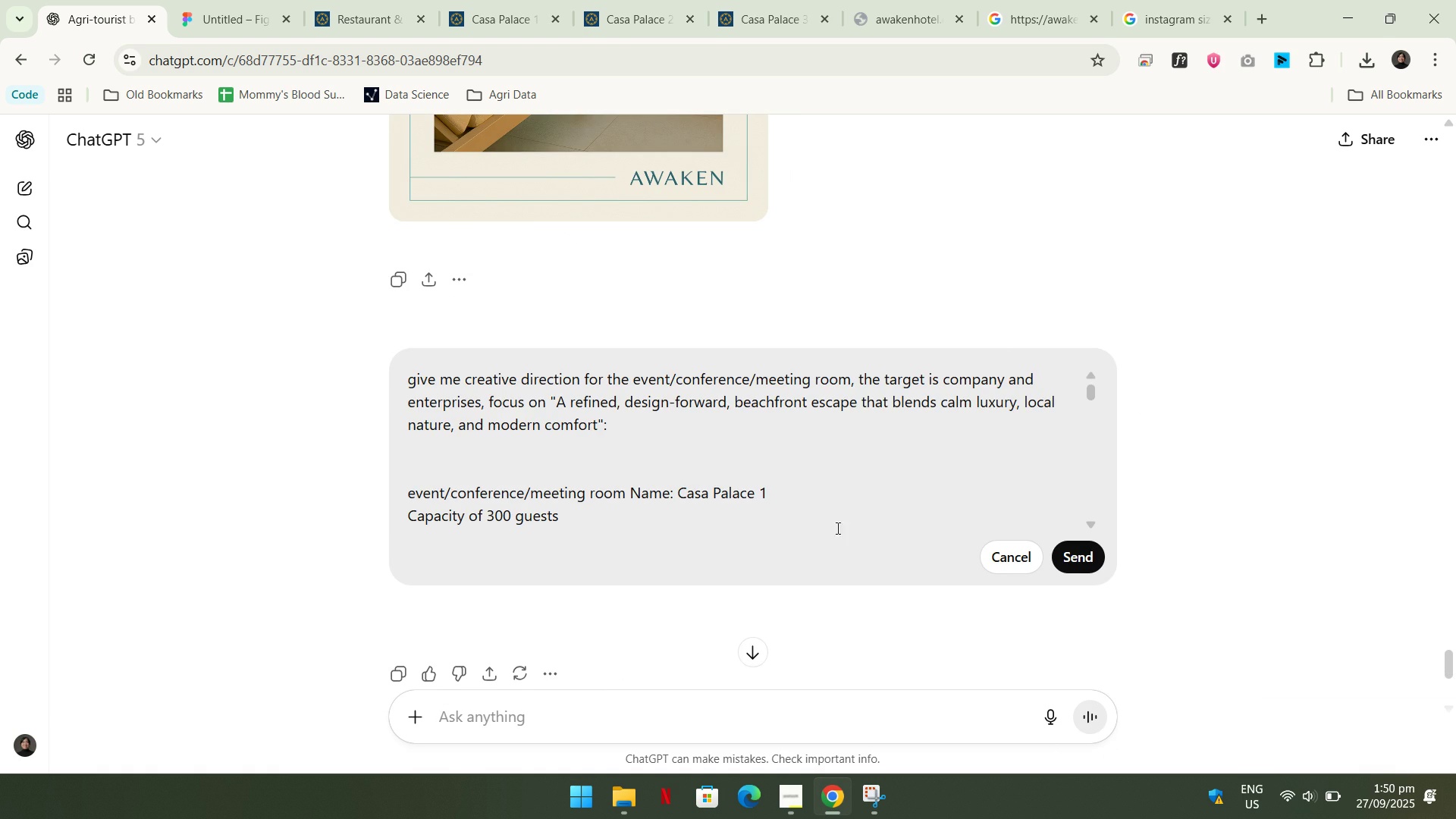 
scroll: coordinate [903, 516], scroll_direction: down, amount: 28.0
 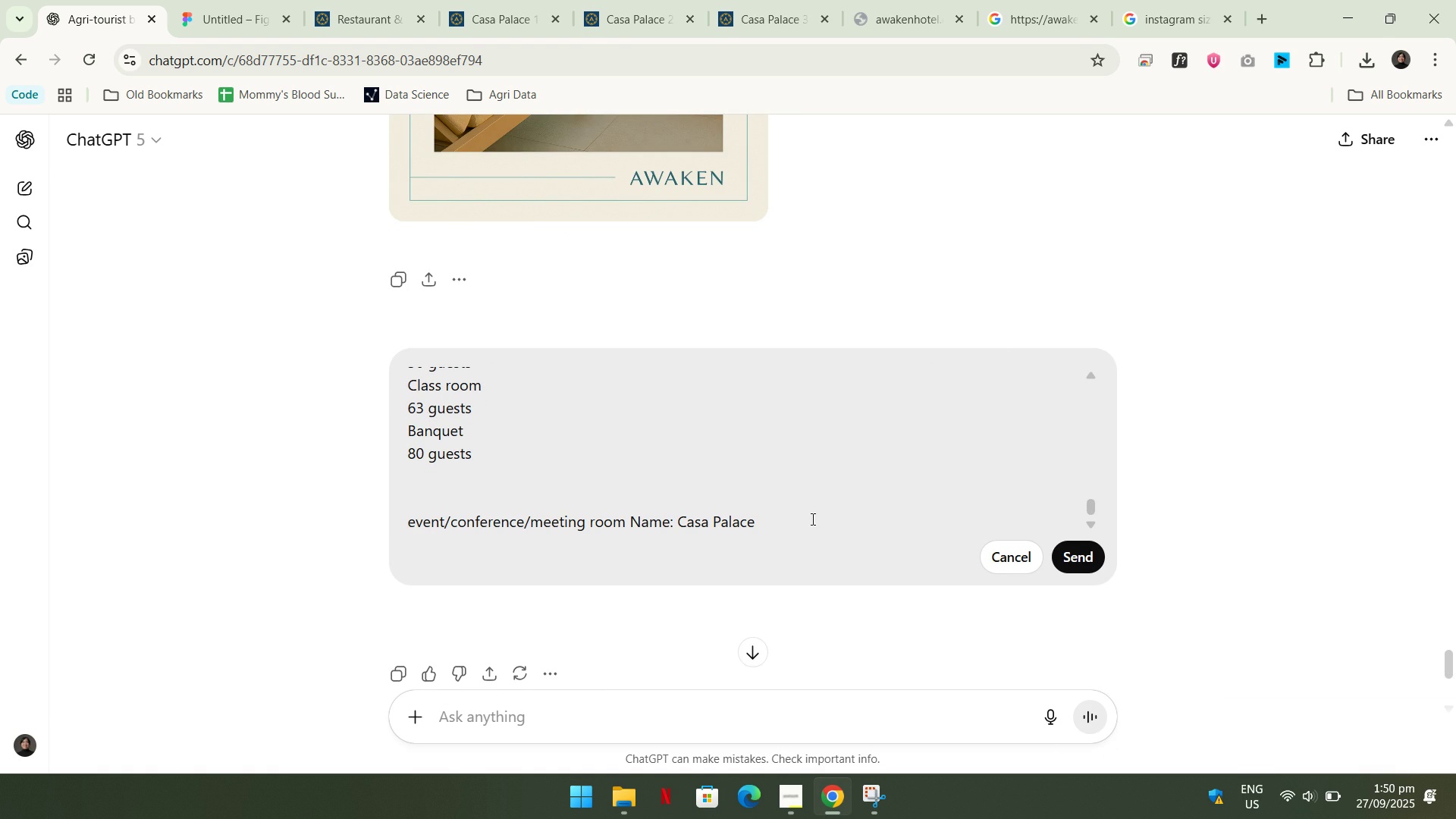 
left_click([811, 519])
 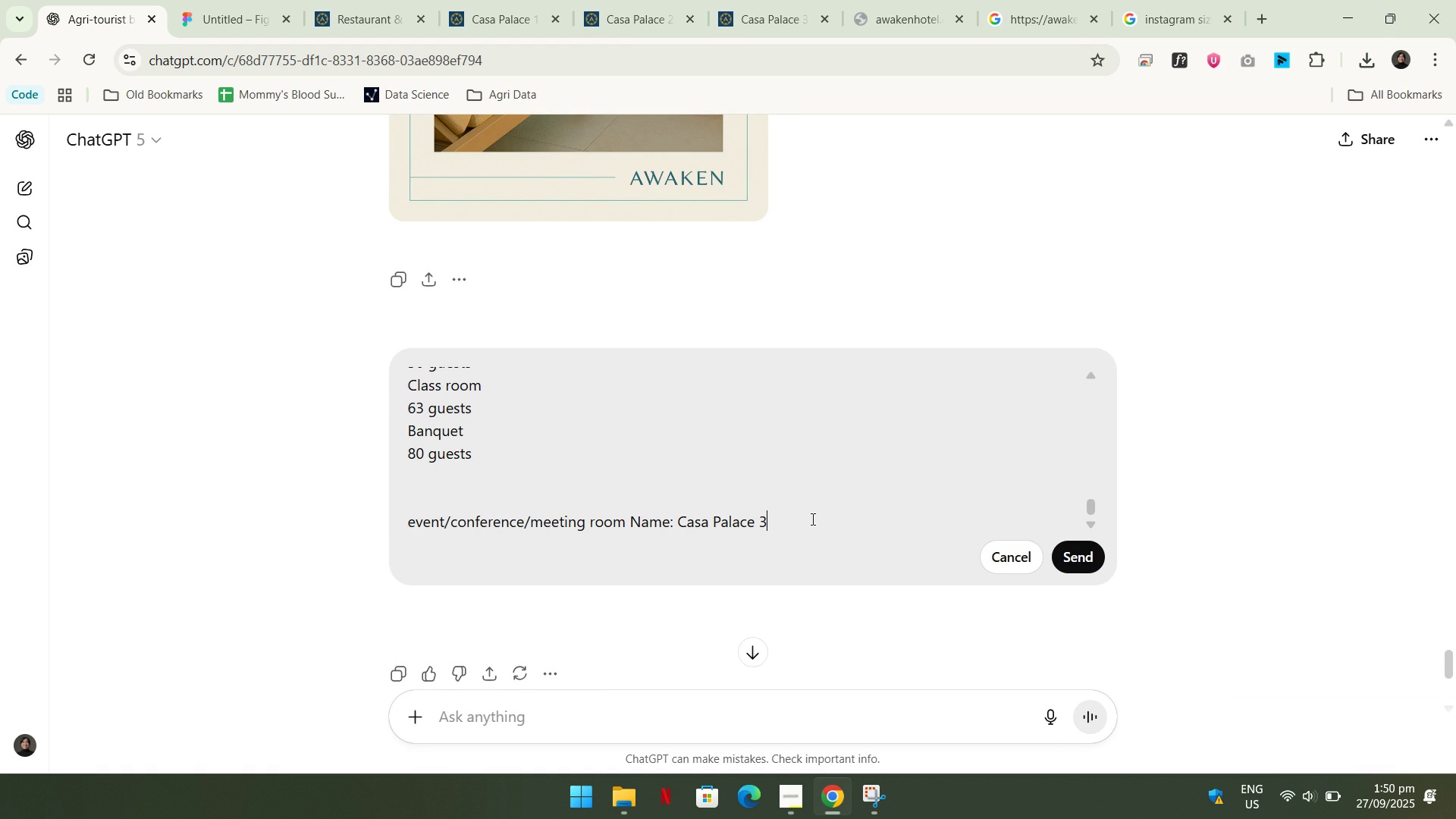 
key(Numpad3)
 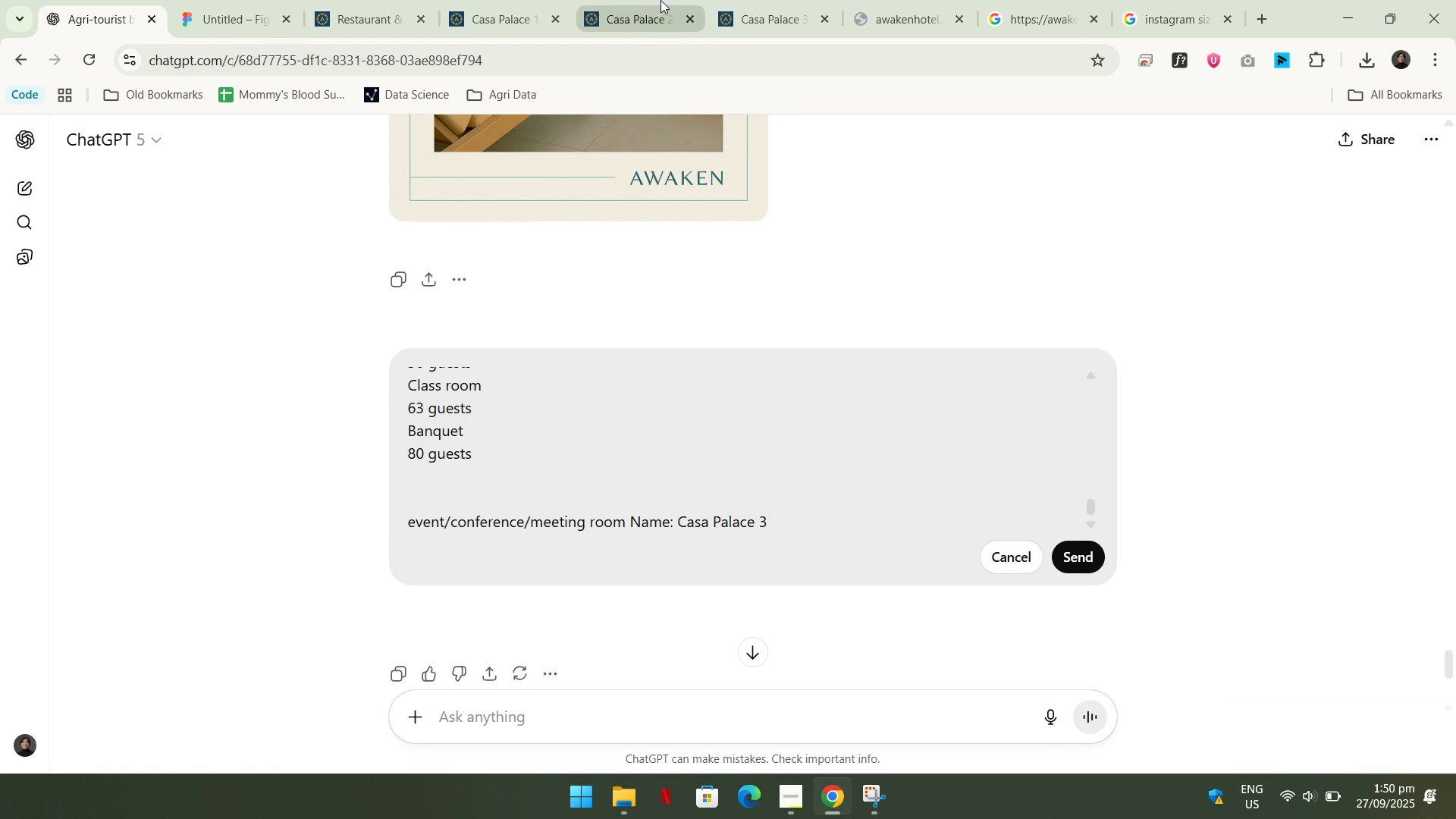 
left_click([670, 0])
 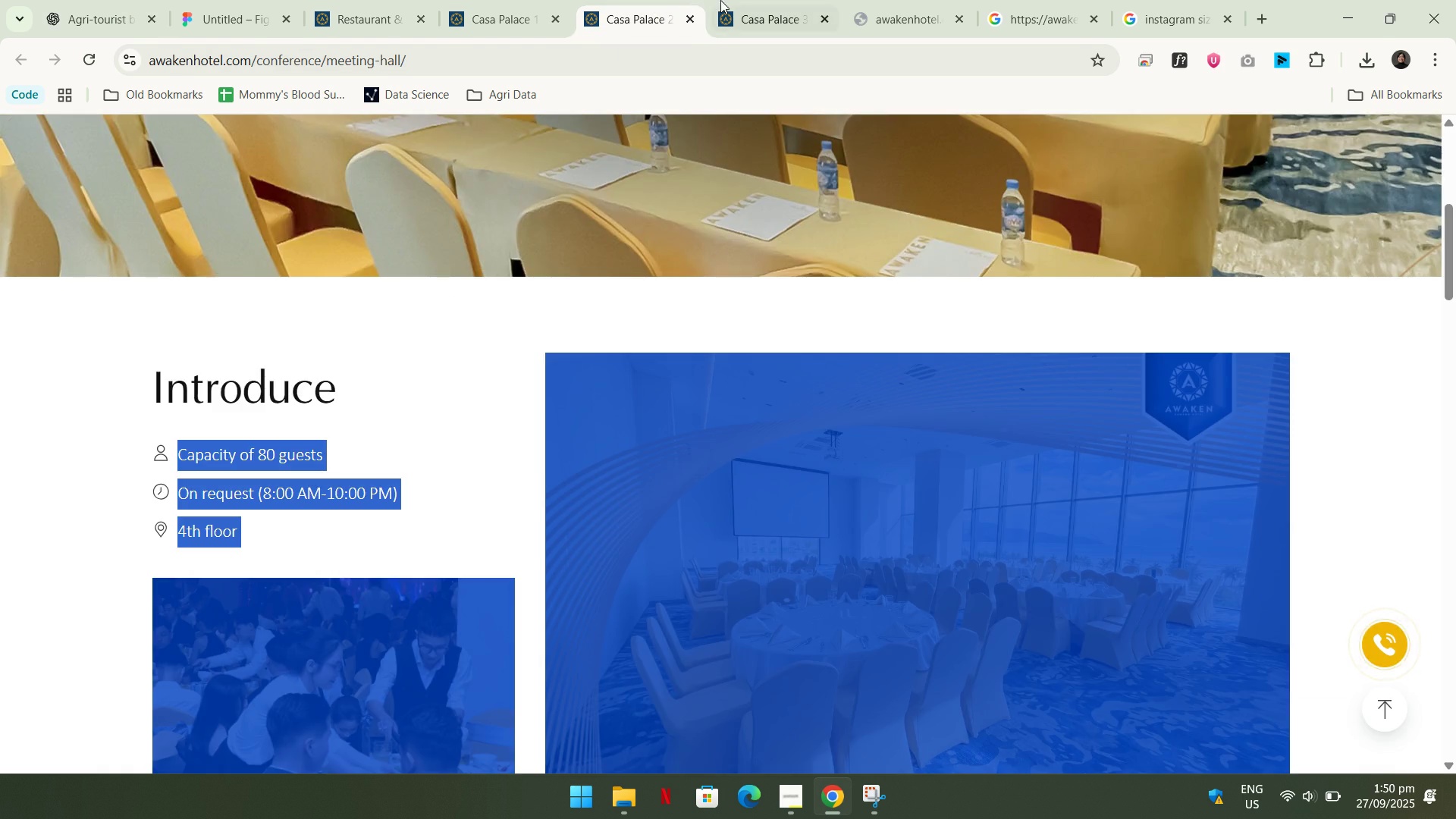 
left_click([720, 0])
 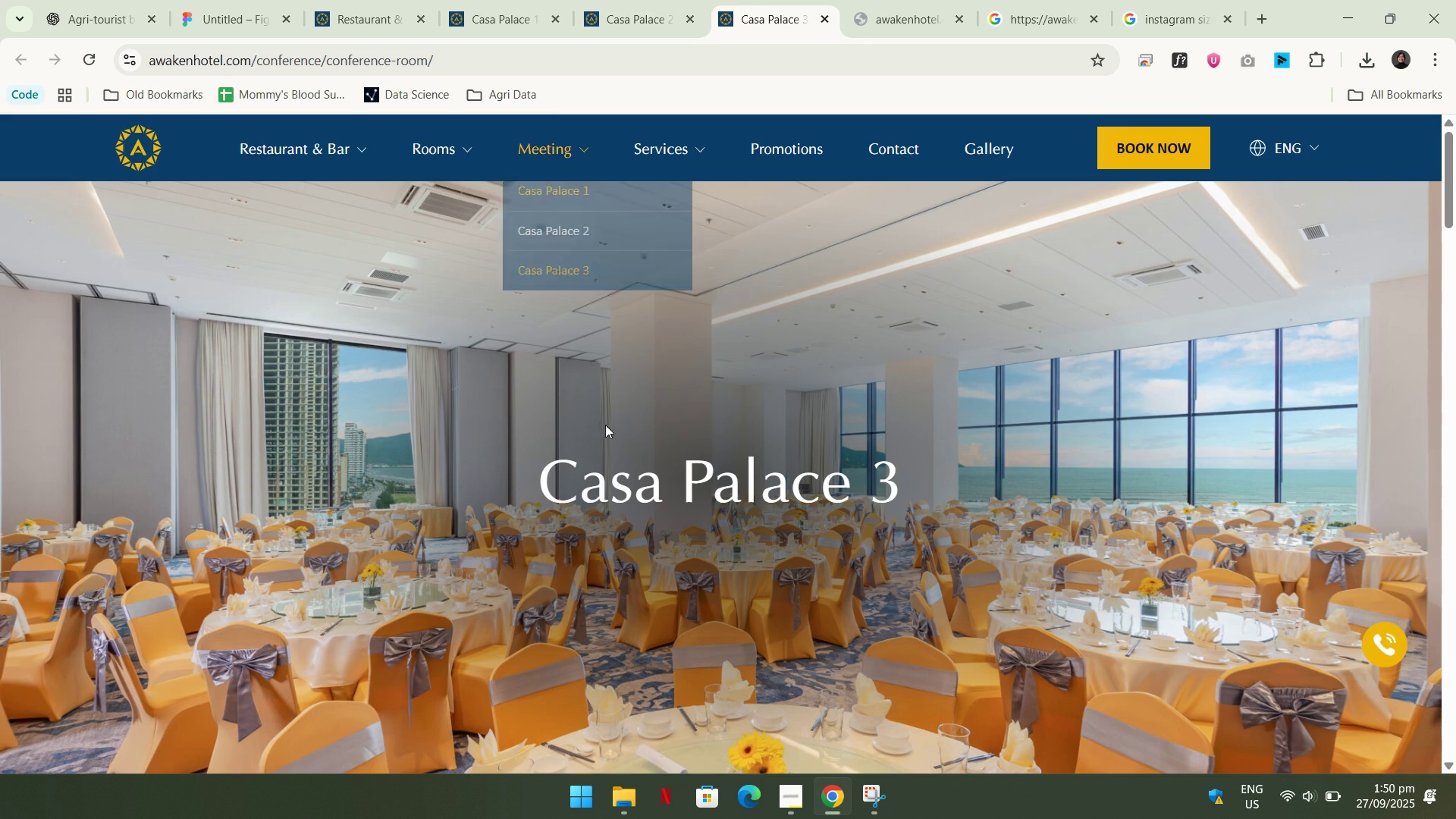 
scroll: coordinate [601, 485], scroll_direction: down, amount: 9.0
 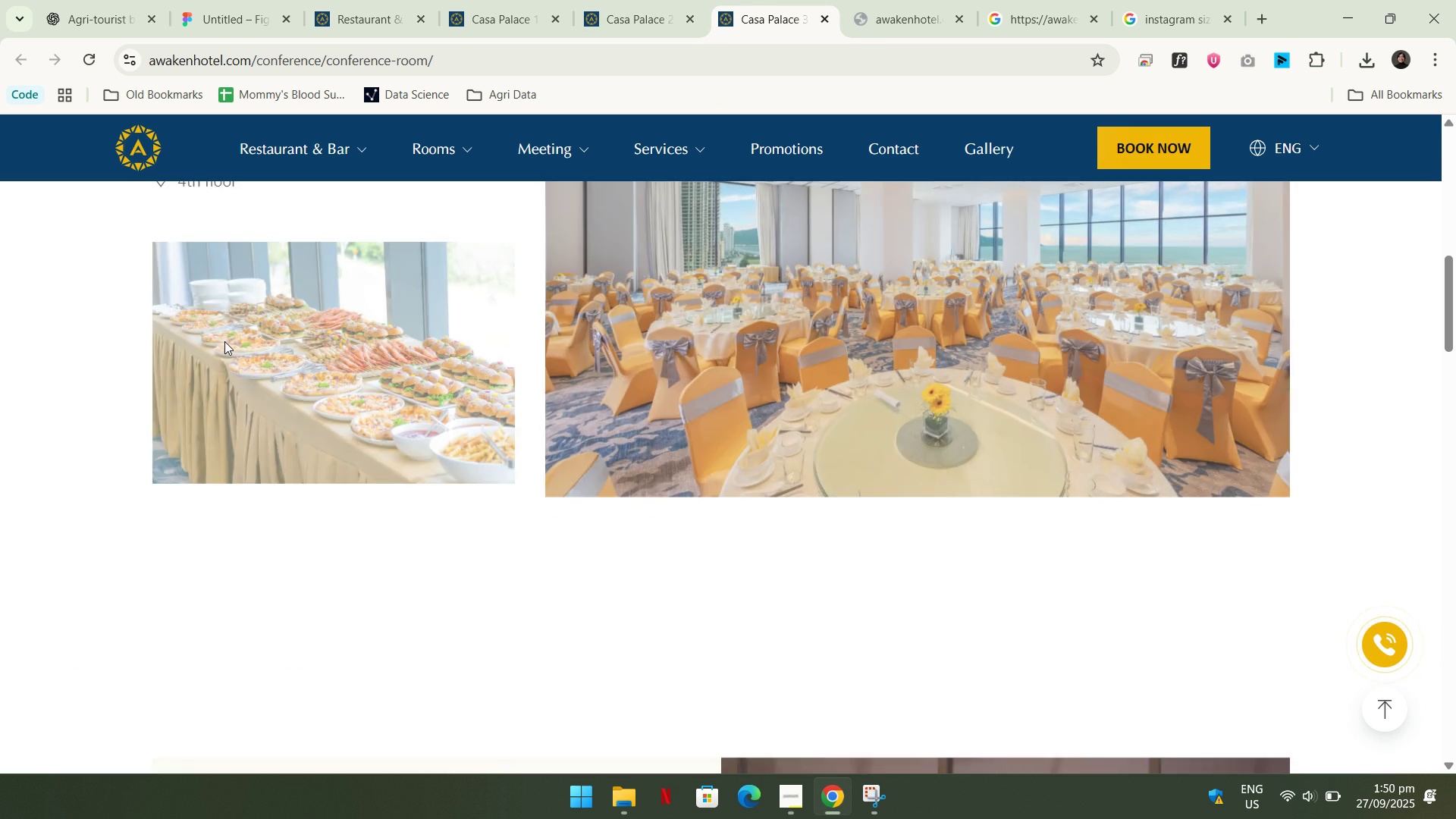 
scroll: coordinate [207, 344], scroll_direction: up, amount: 3.0
 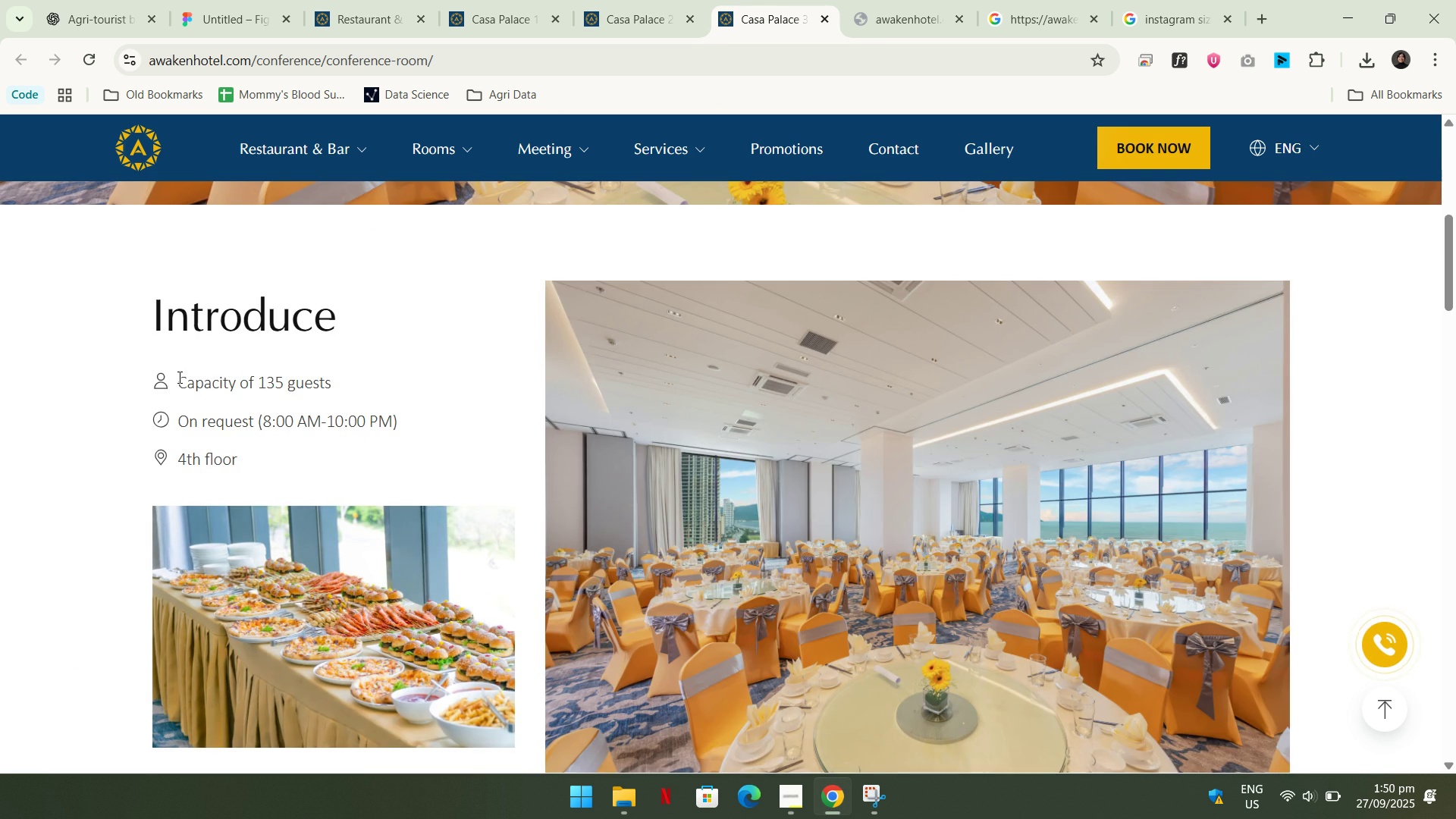 
double_click([178, 377])
 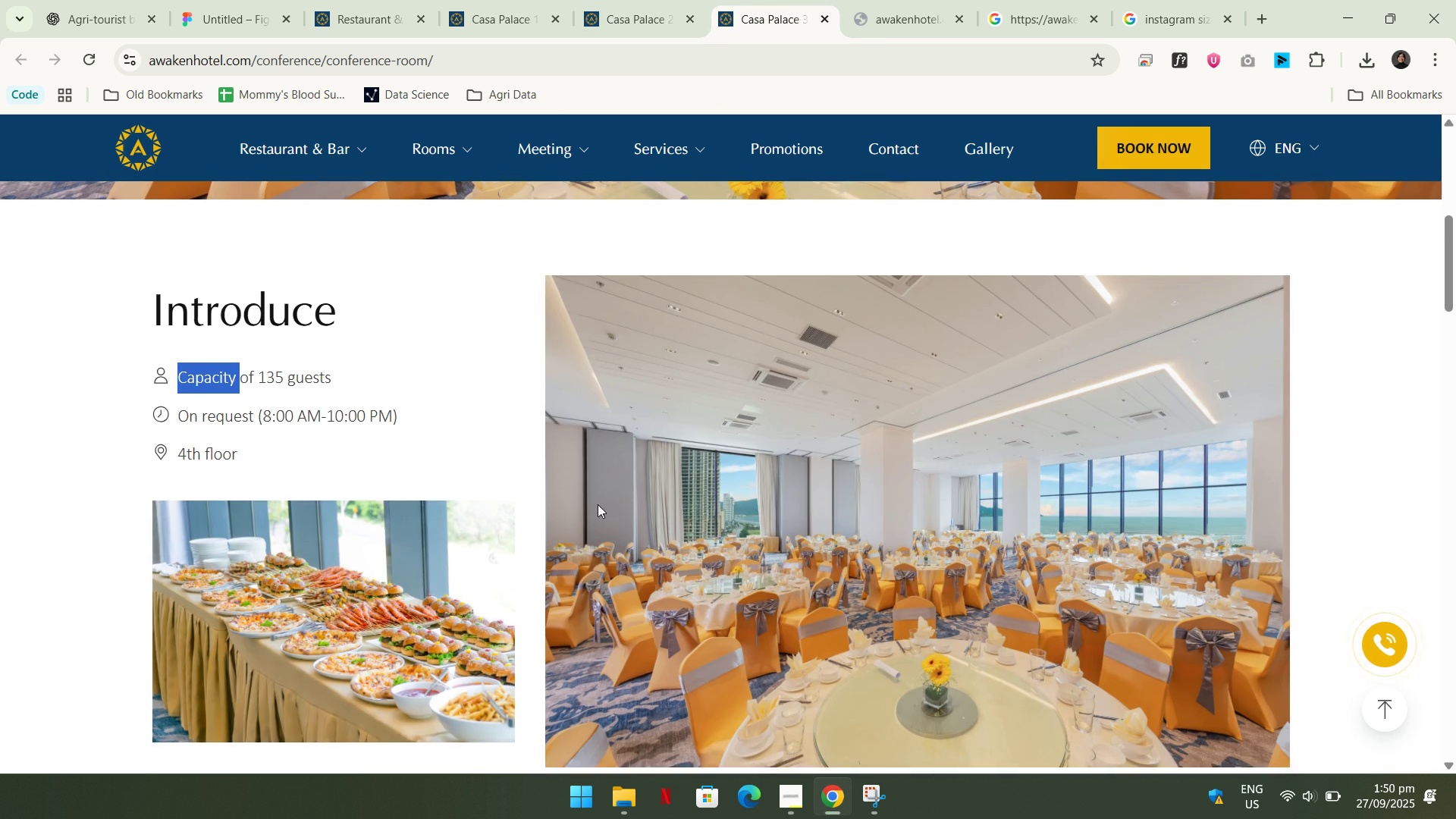 
scroll: coordinate [644, 496], scroll_direction: down, amount: 16.0